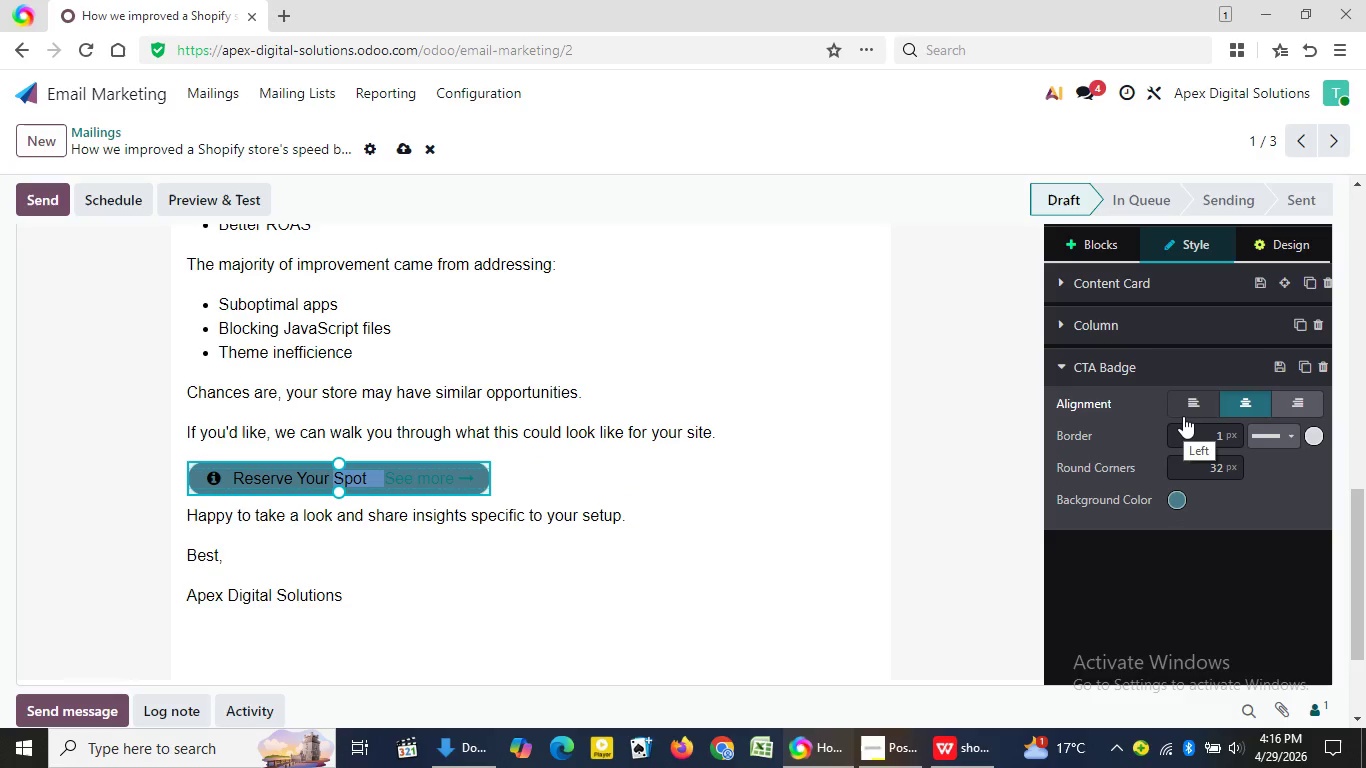 
left_click([567, 480])
 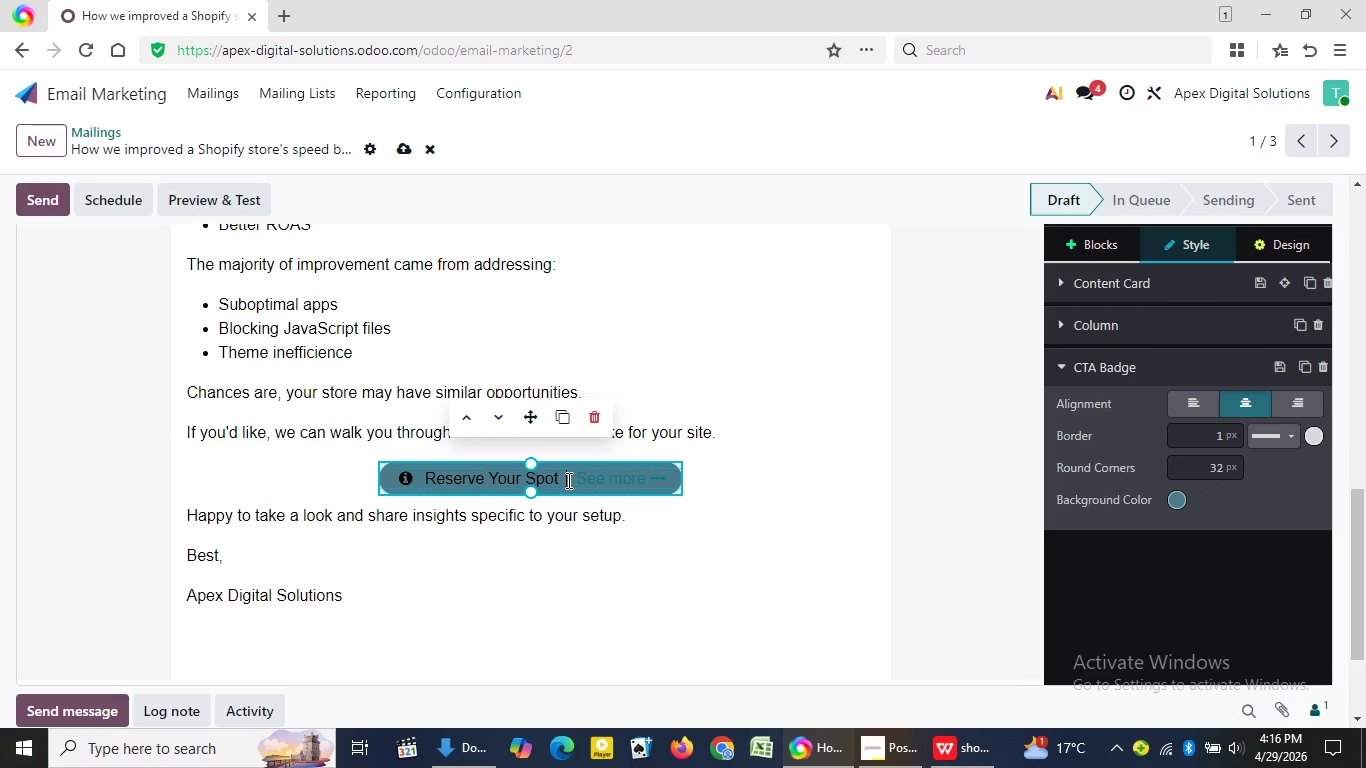 
left_click_drag(start_coordinate=[567, 480], to_coordinate=[378, 480])
 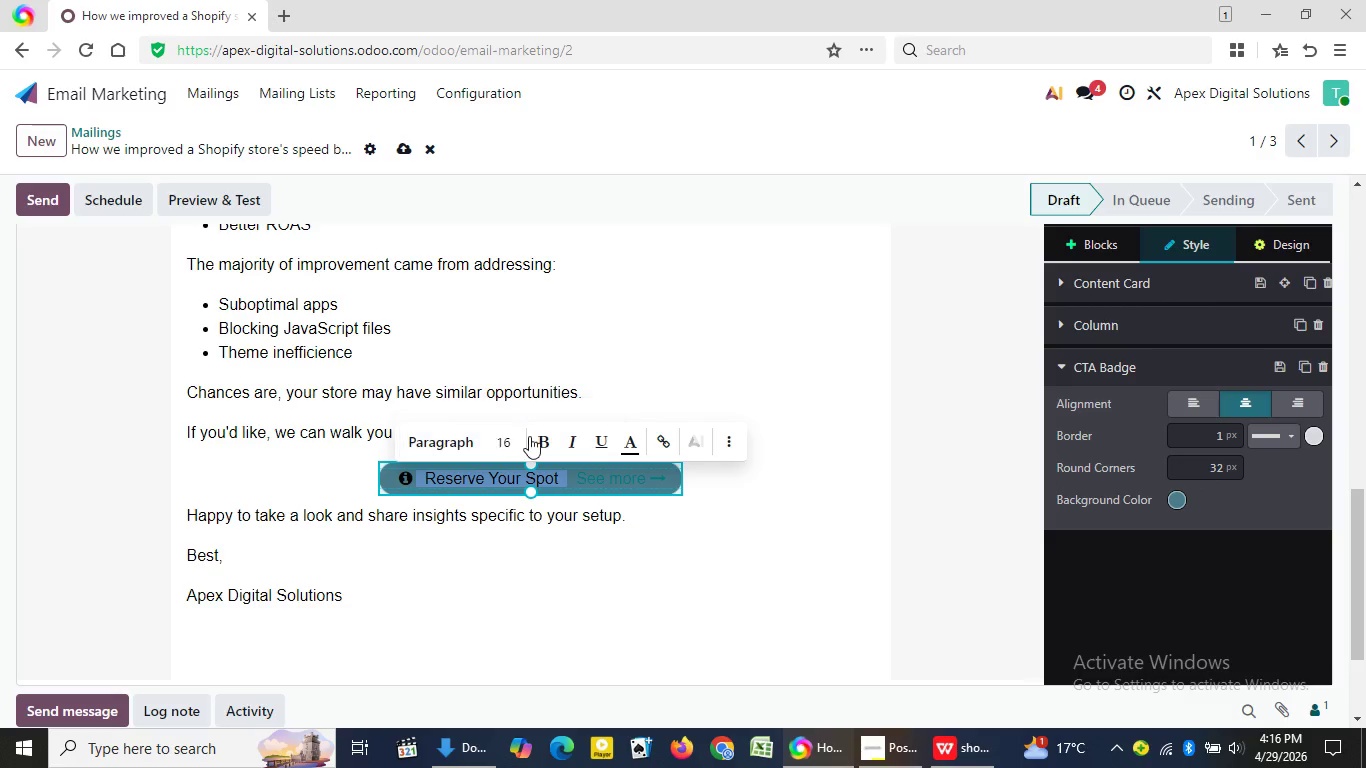 
left_click([536, 437])
 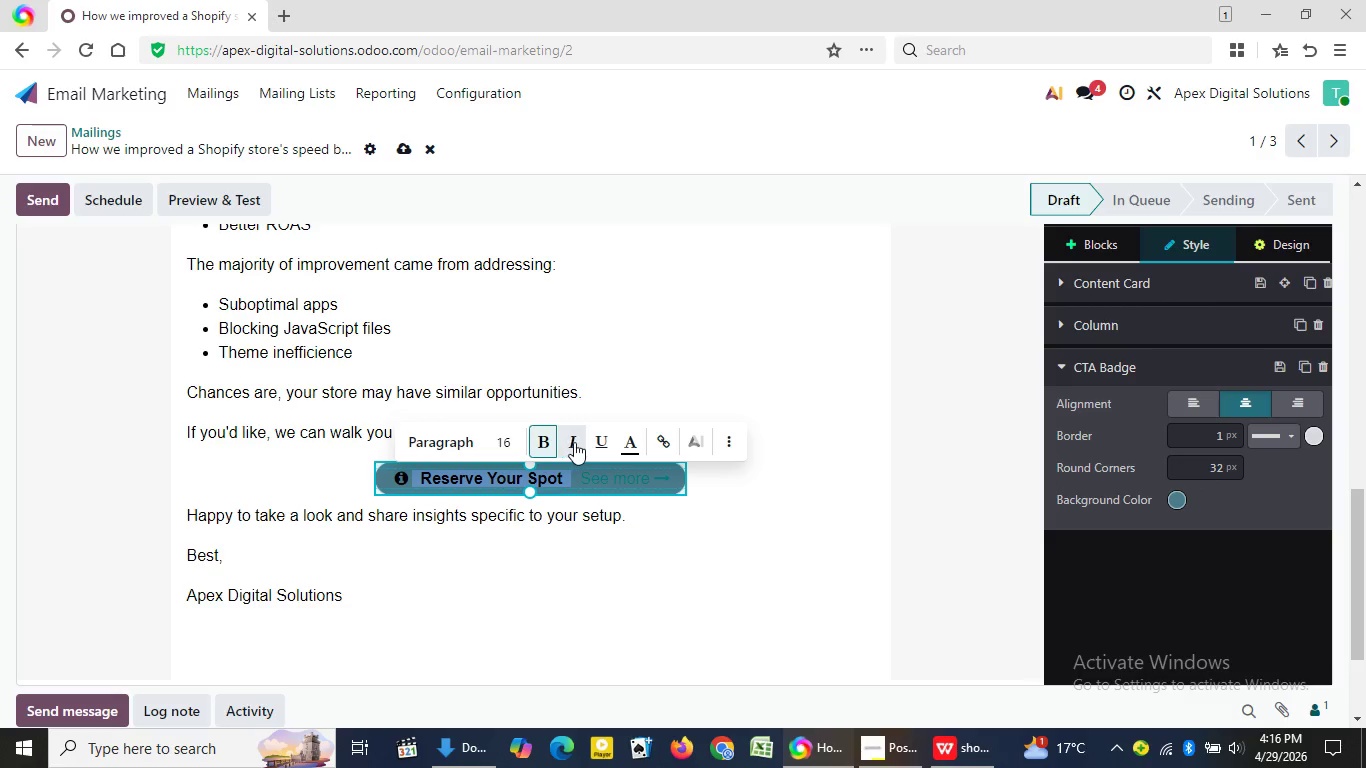 
left_click([574, 441])
 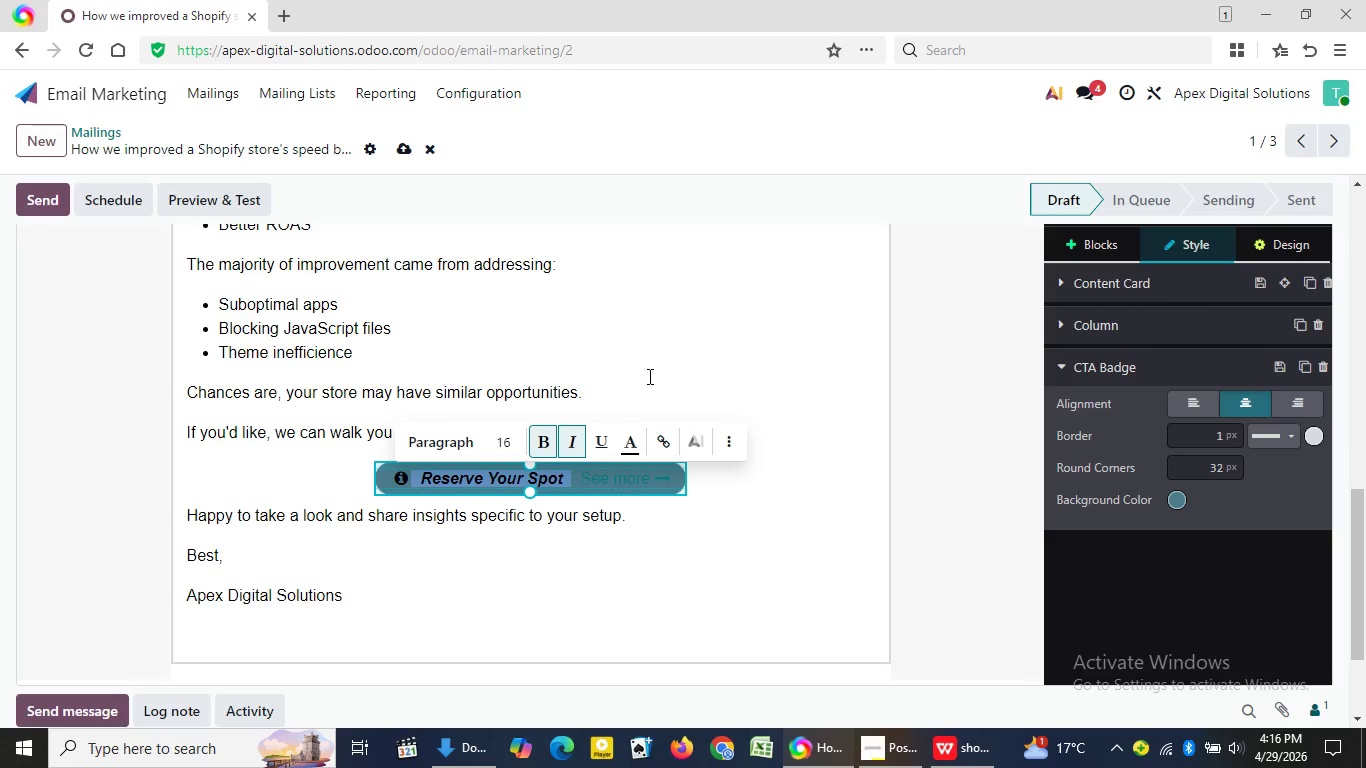 
left_click_drag(start_coordinate=[648, 376], to_coordinate=[654, 376])
 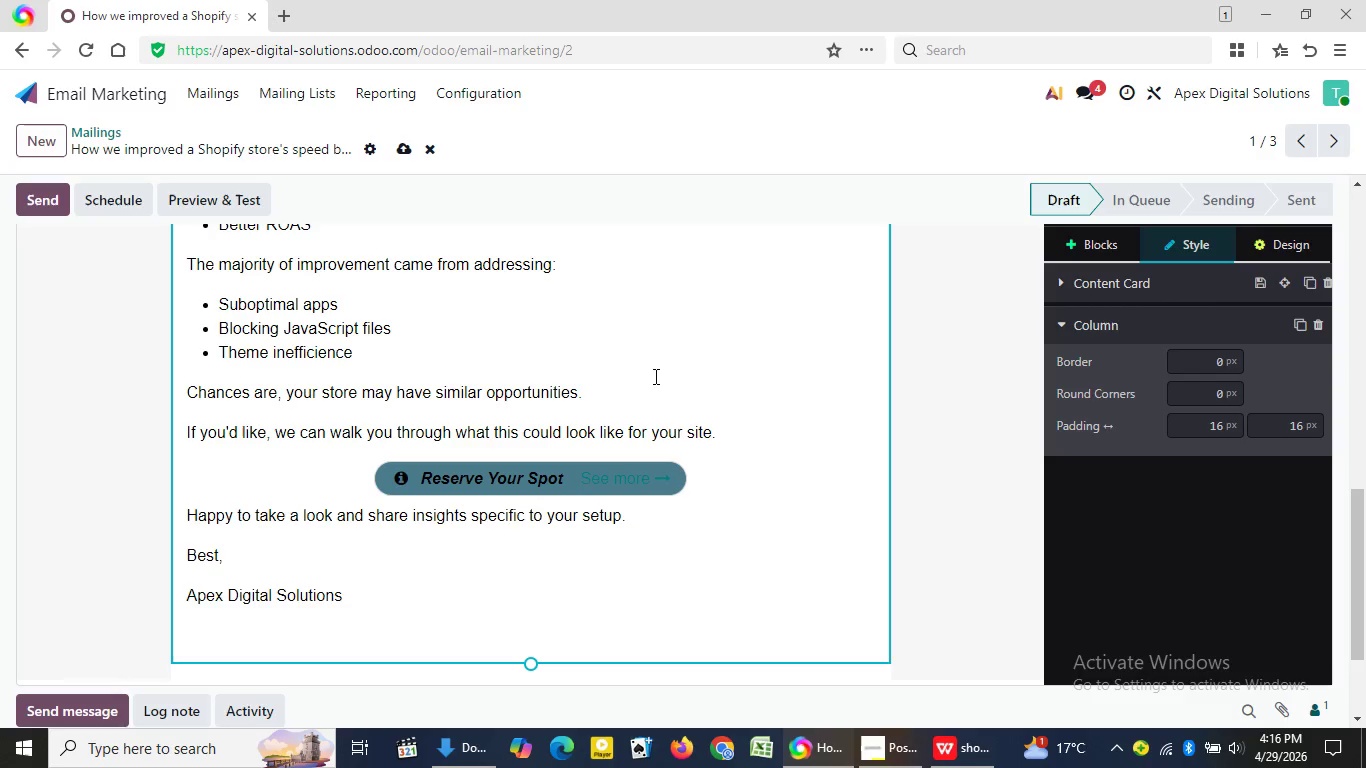 
wait(7.61)
 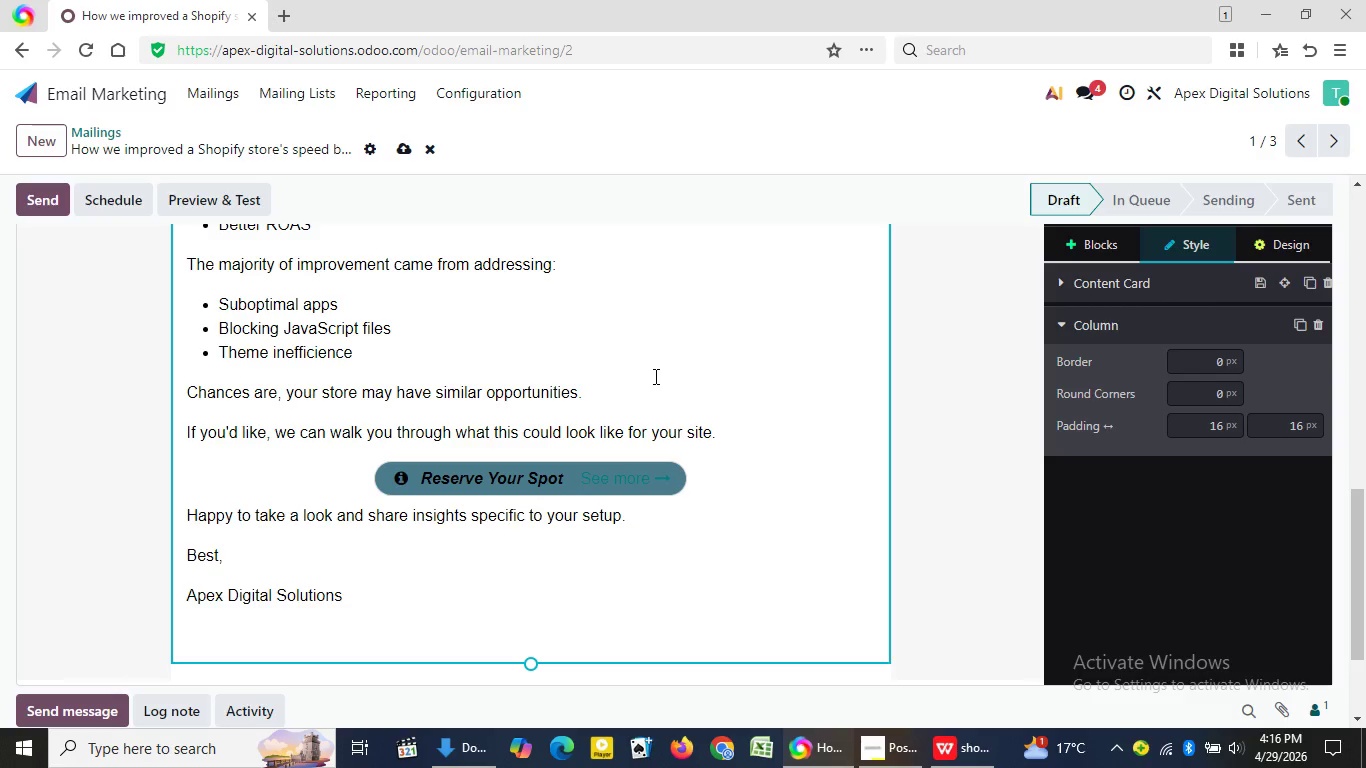 
left_click([185, 598])
 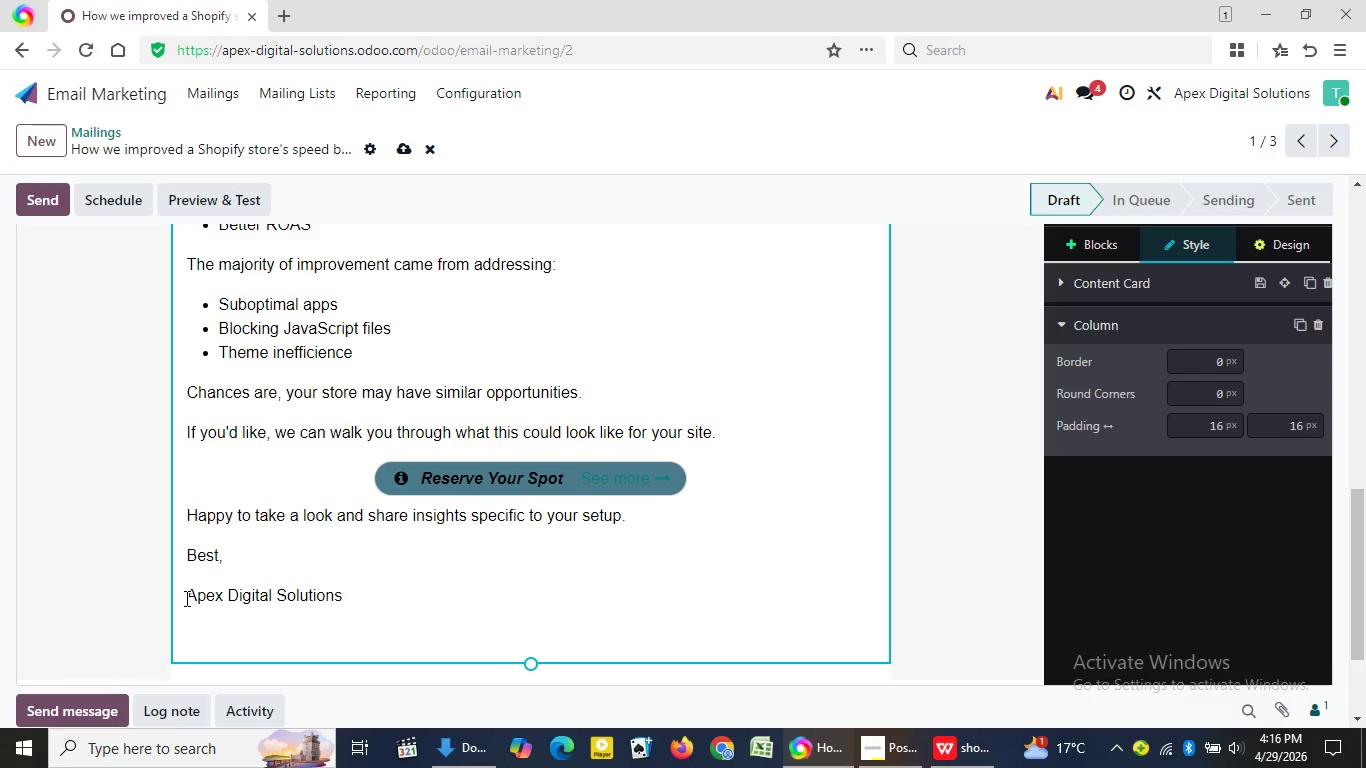 
key(Backspace)
 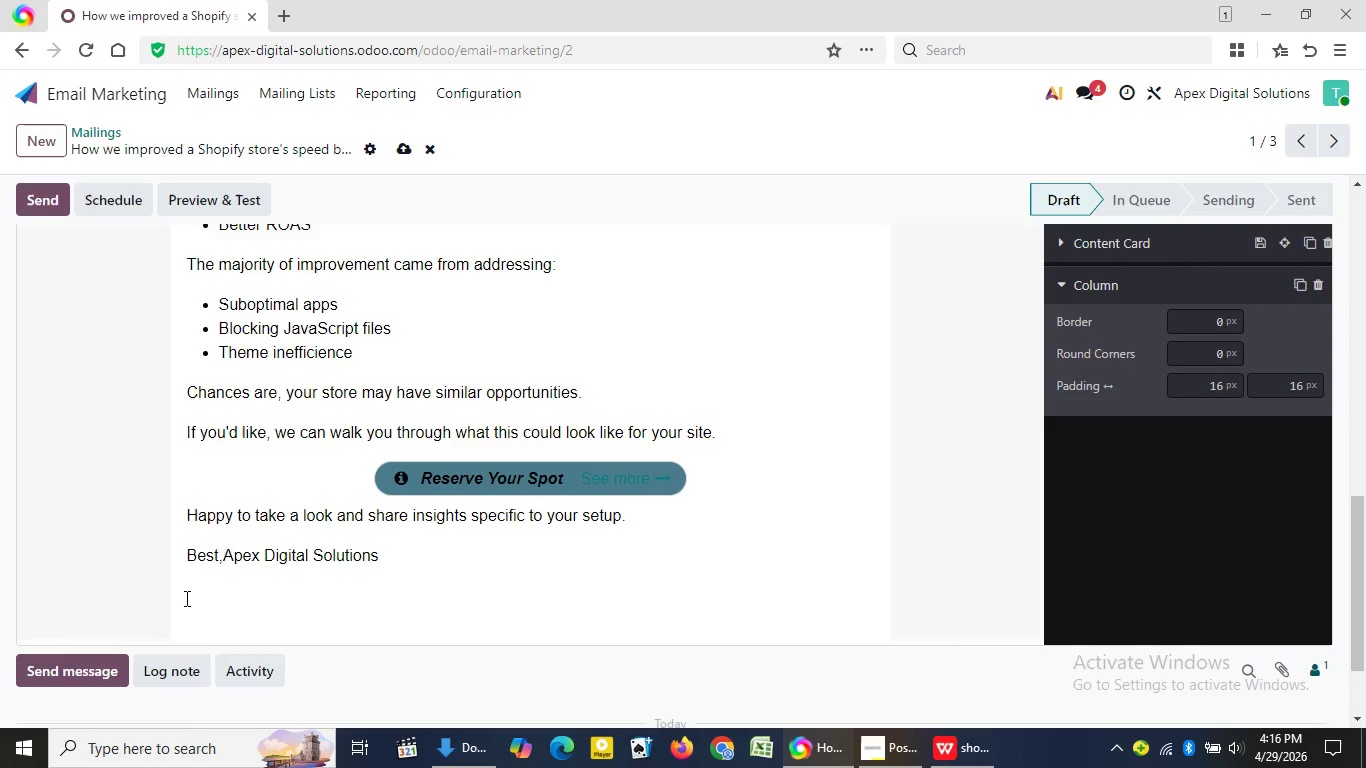 
key(Shift+Enter)
 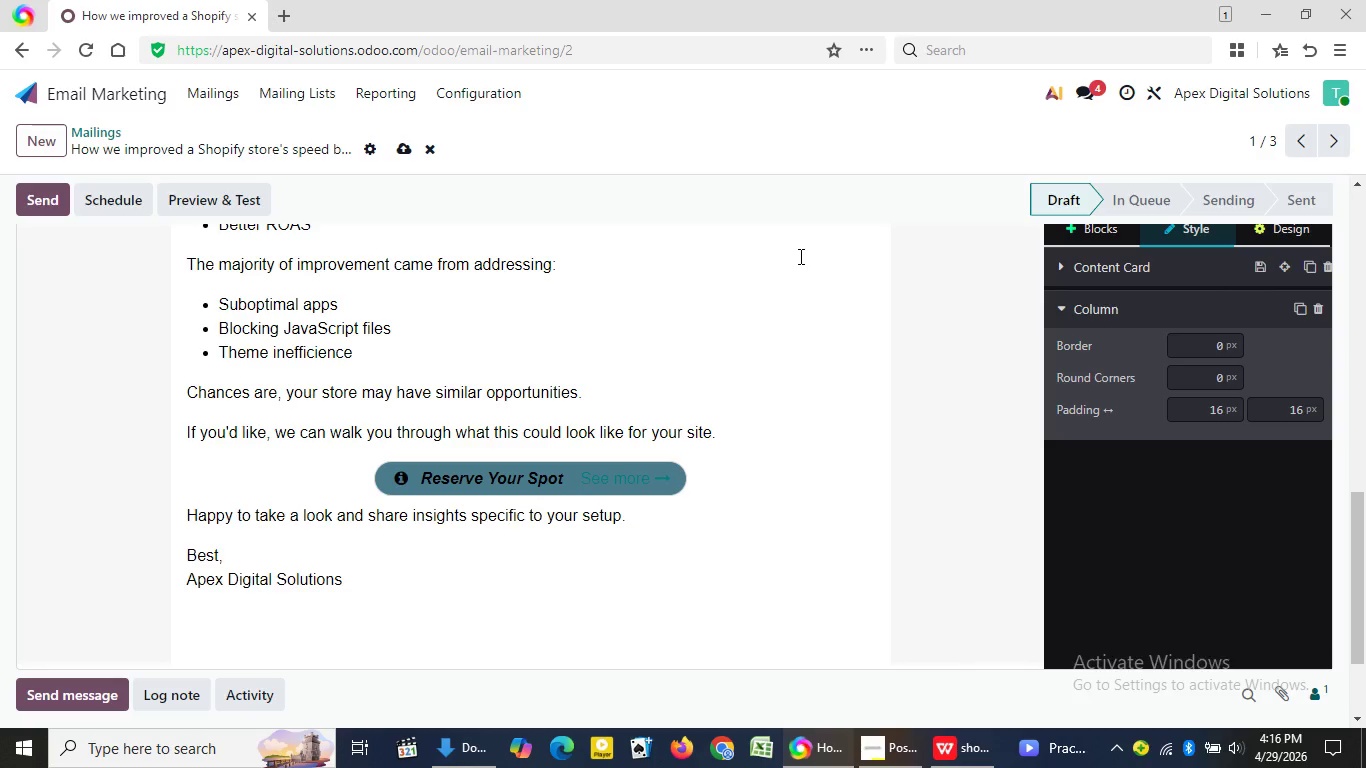 
left_click_drag(start_coordinate=[1365, 519], to_coordinate=[1365, 206])
 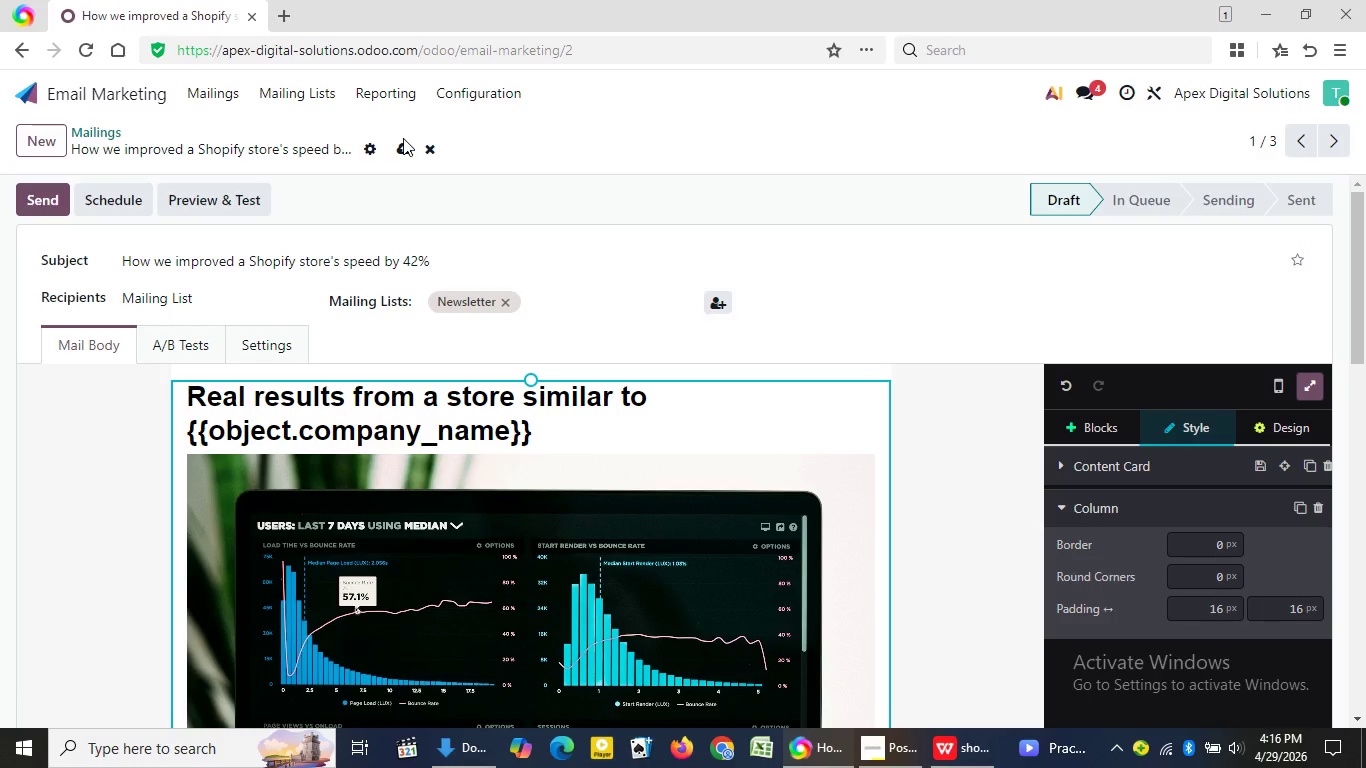 
left_click([400, 152])
 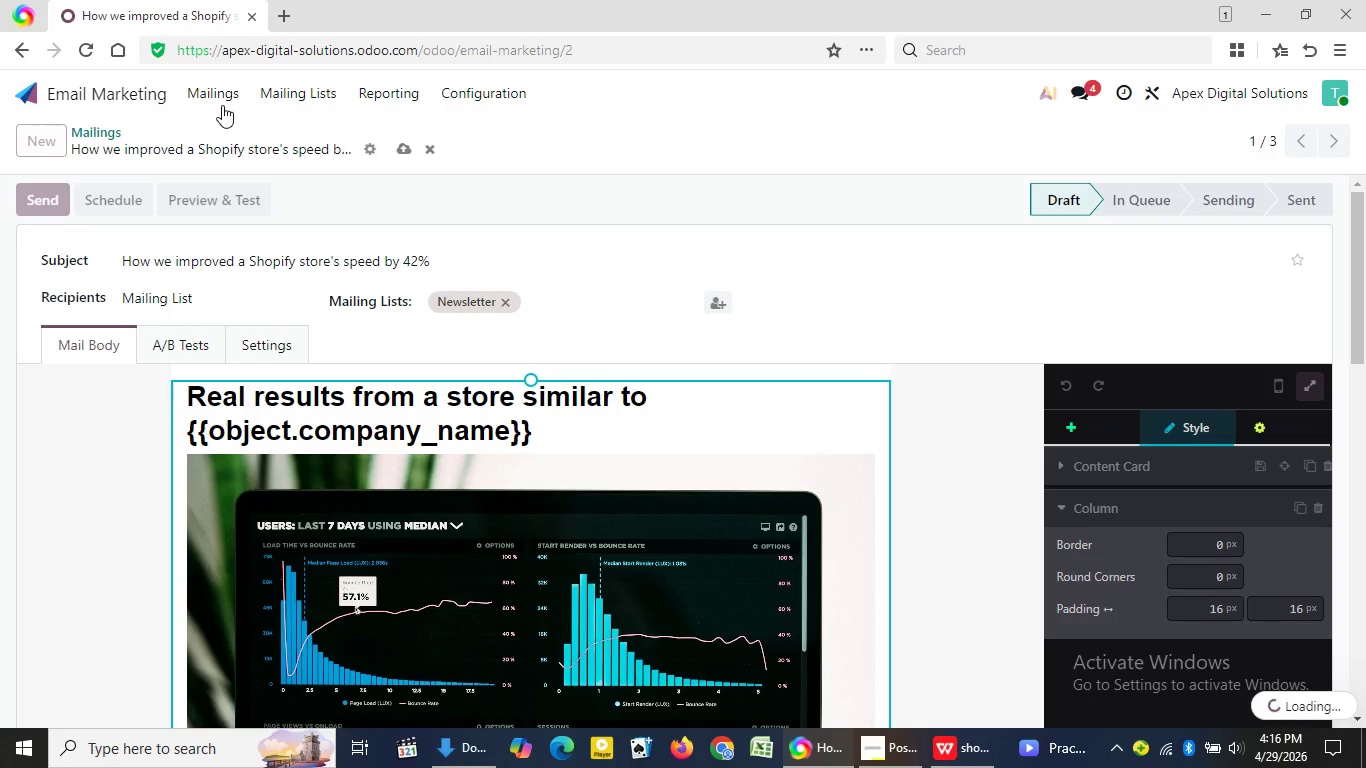 
left_click([208, 97])
 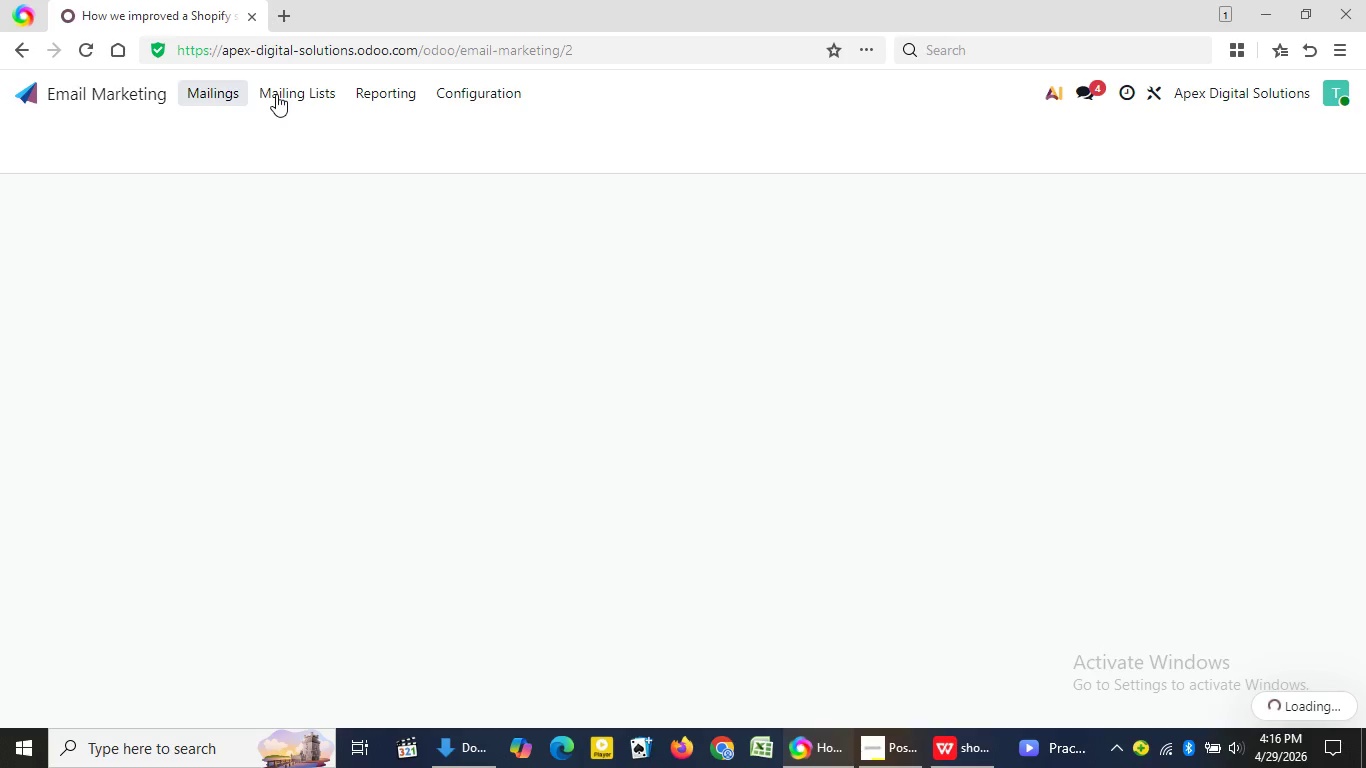 
left_click([277, 94])
 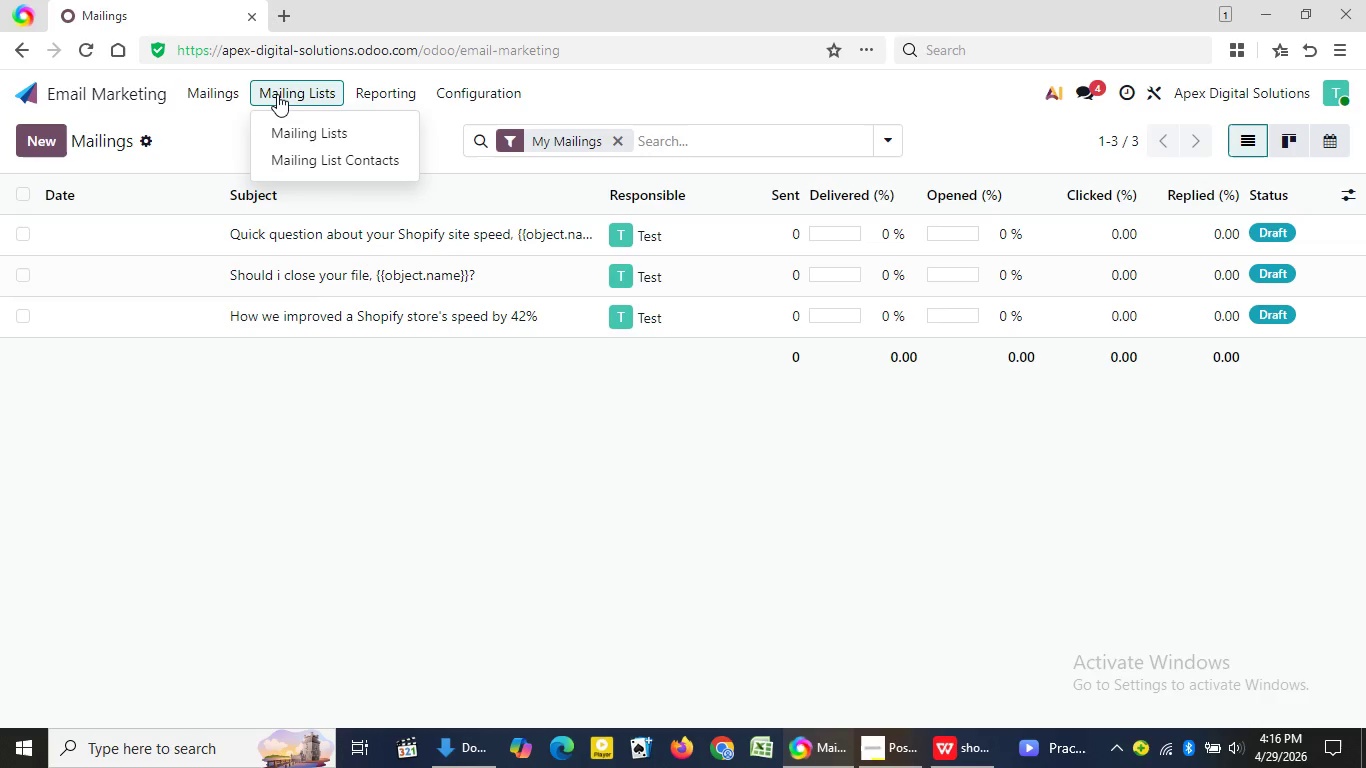 
left_click([347, 140])